 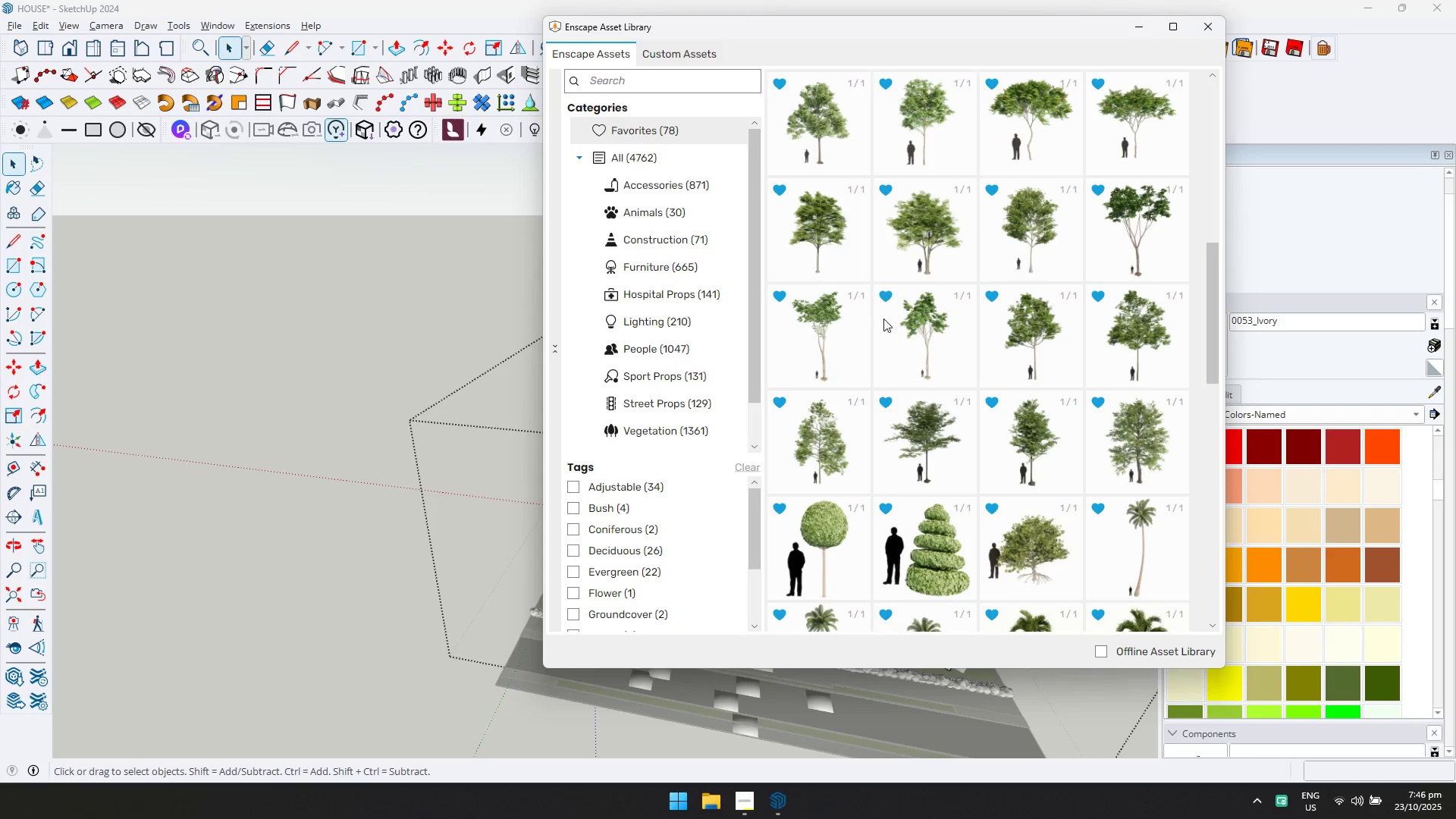 
scroll: coordinate [1103, 517], scroll_direction: down, amount: 1.0
 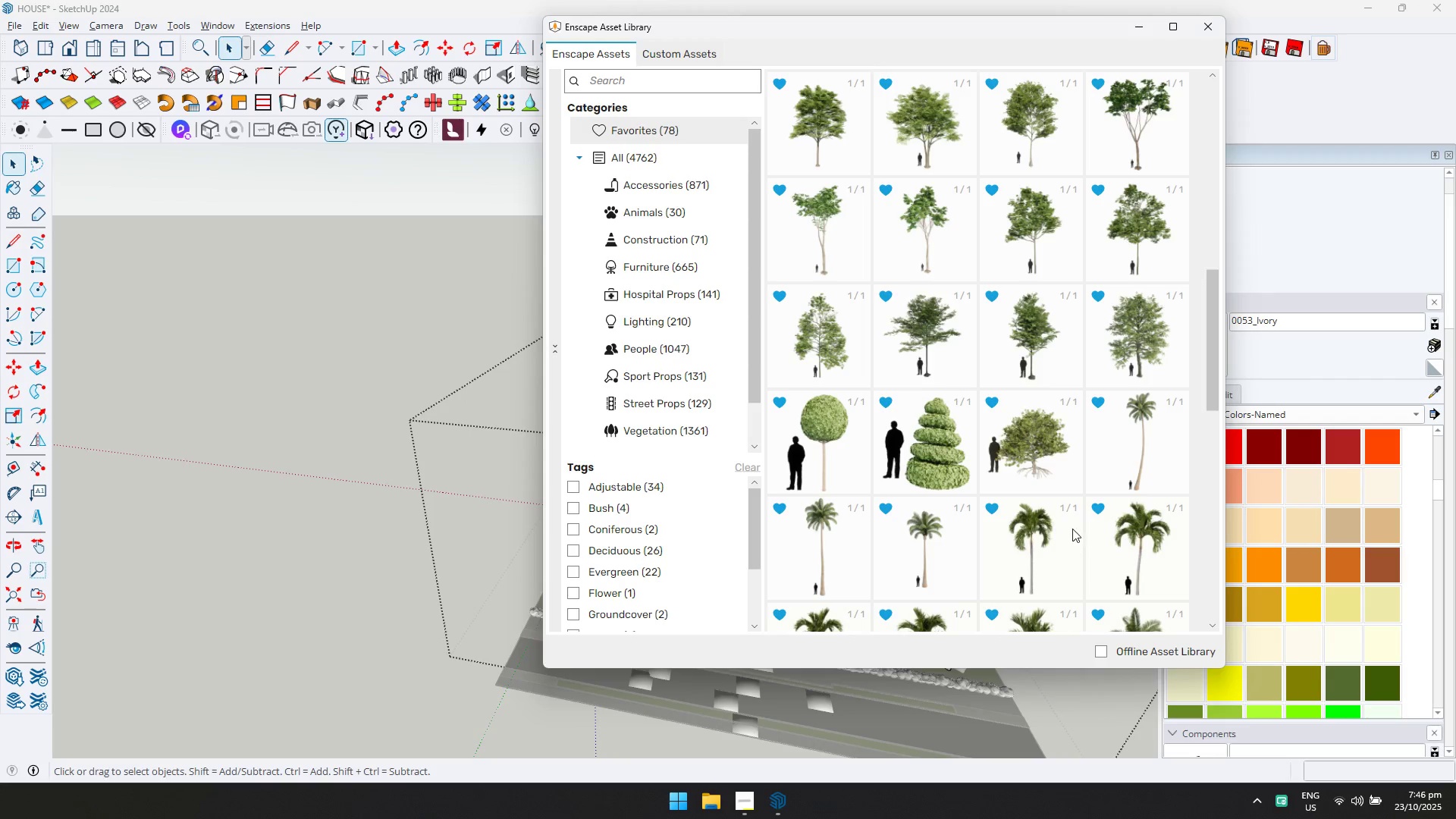 
wait(6.4)
 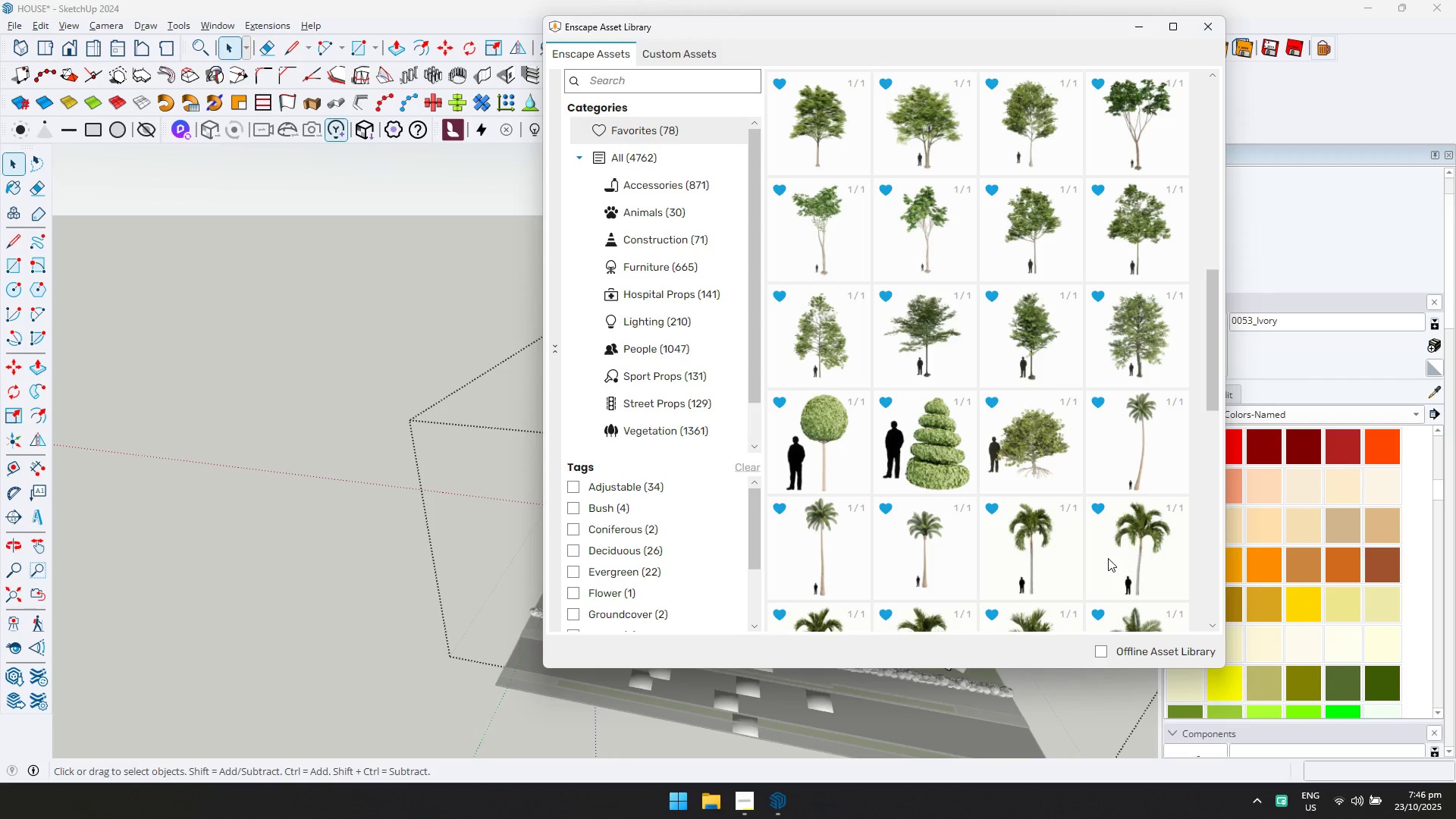 
scroll: coordinate [1050, 562], scroll_direction: down, amount: 2.0
 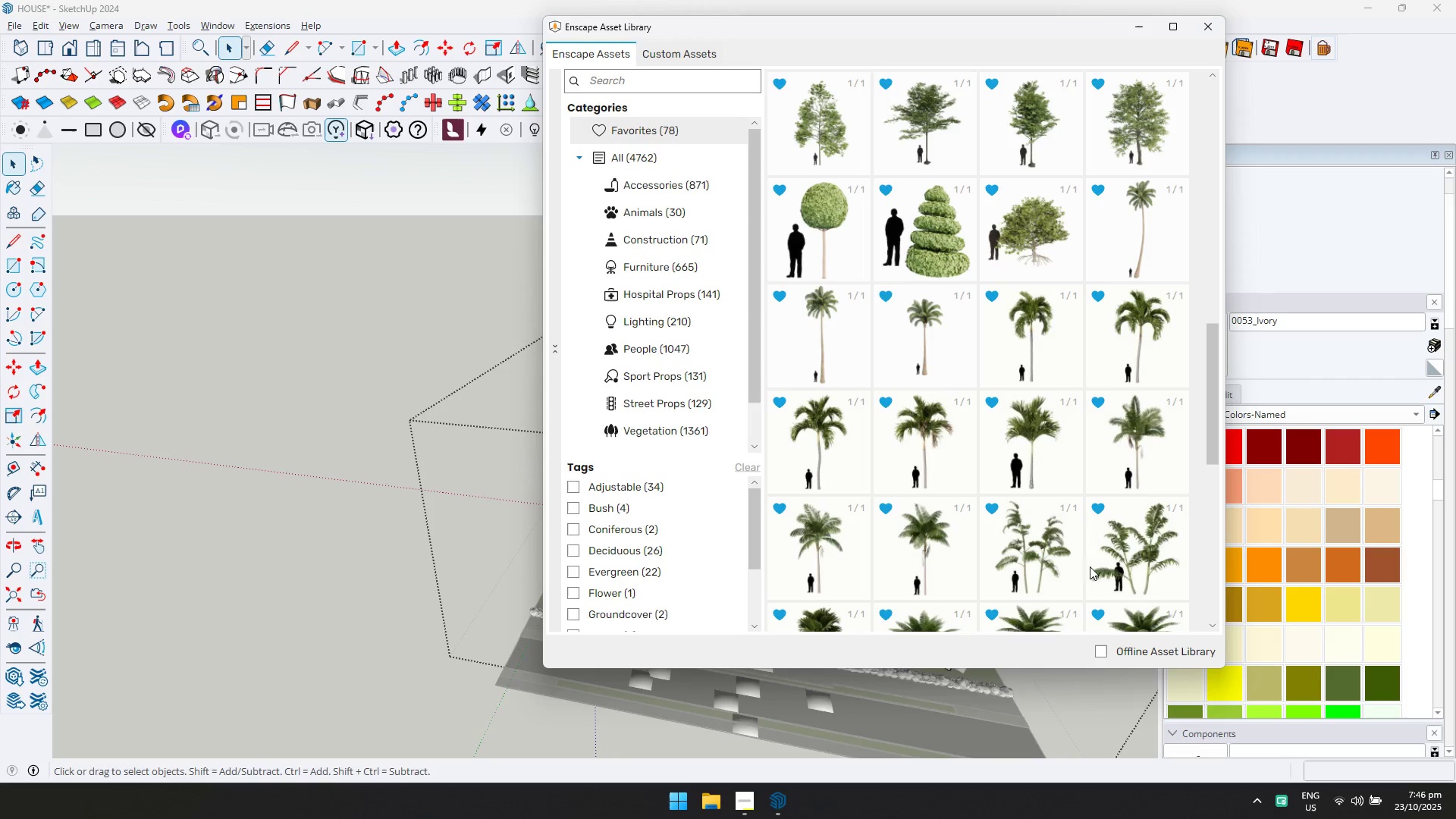 
left_click([1136, 573])
 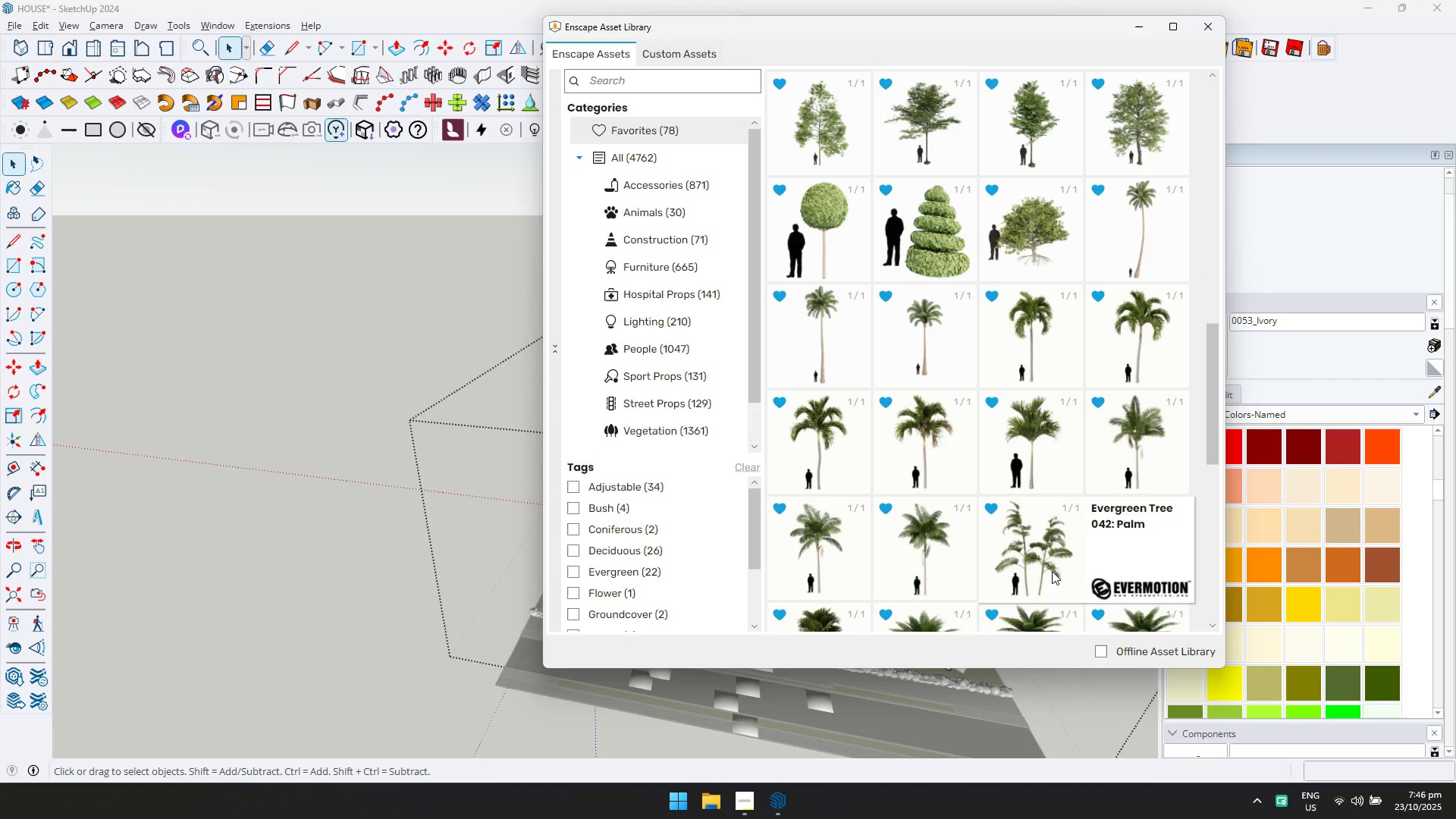 
double_click([1042, 571])